 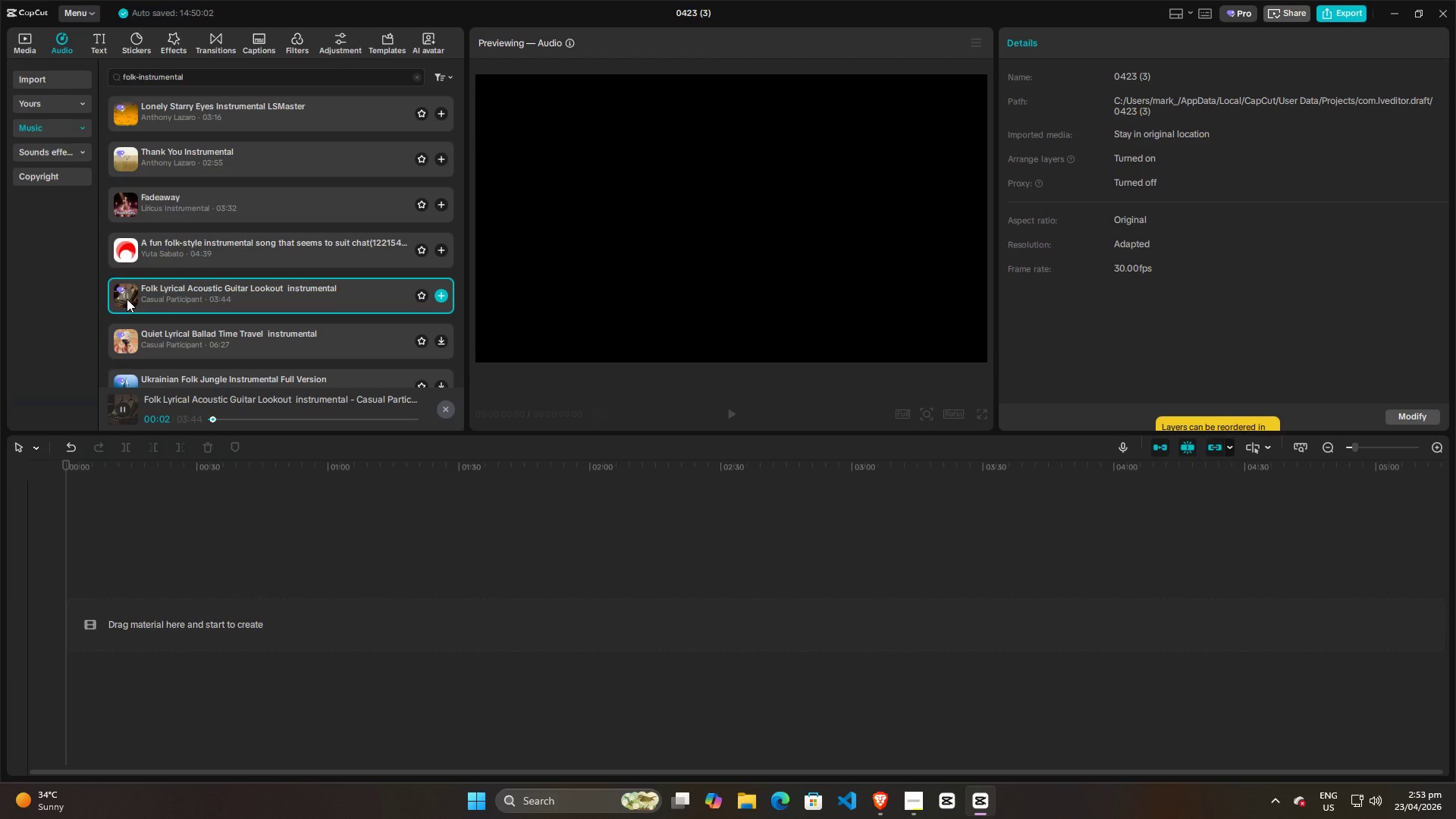 
left_click([420, 296])
 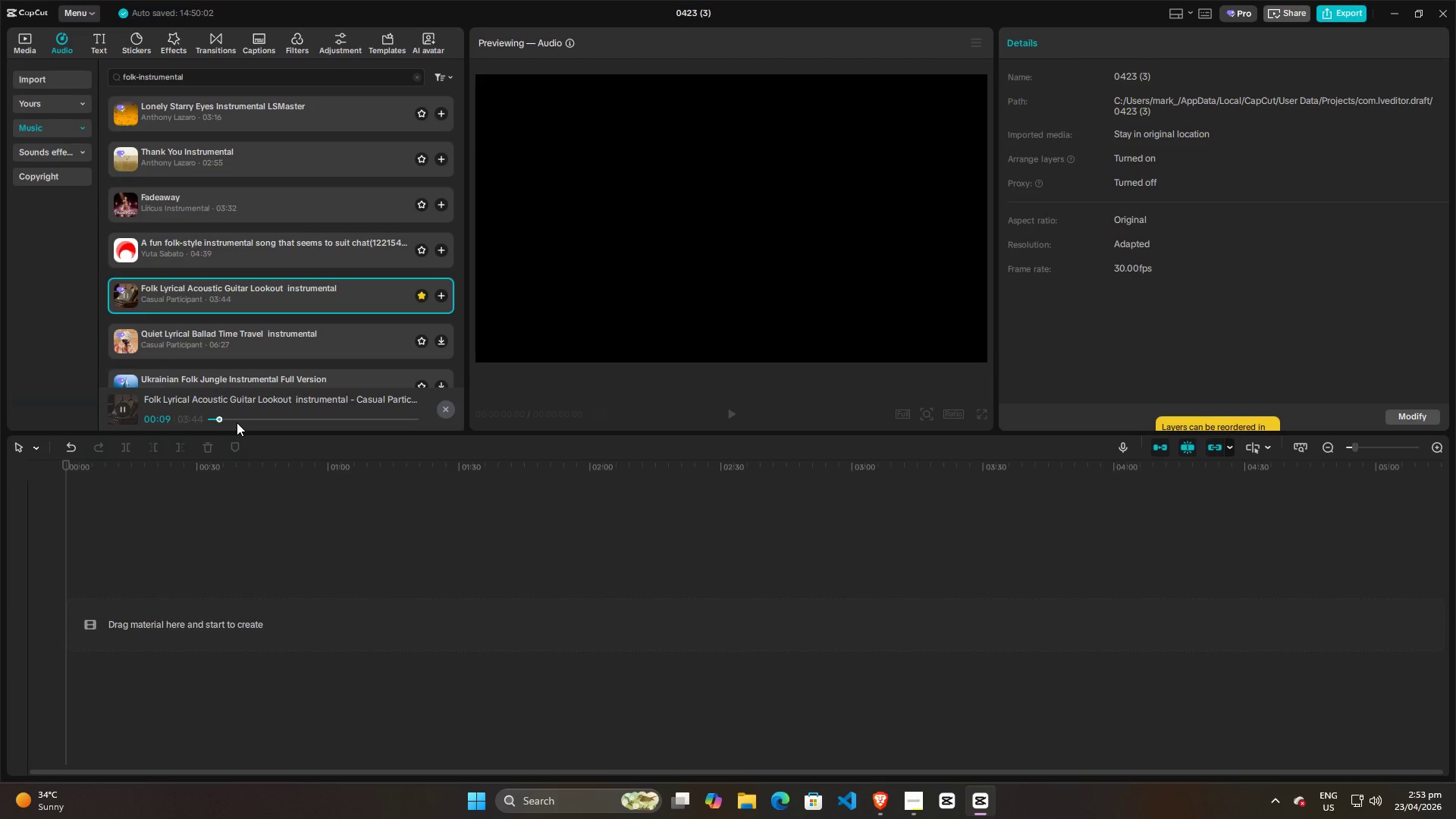 
left_click([230, 419])
 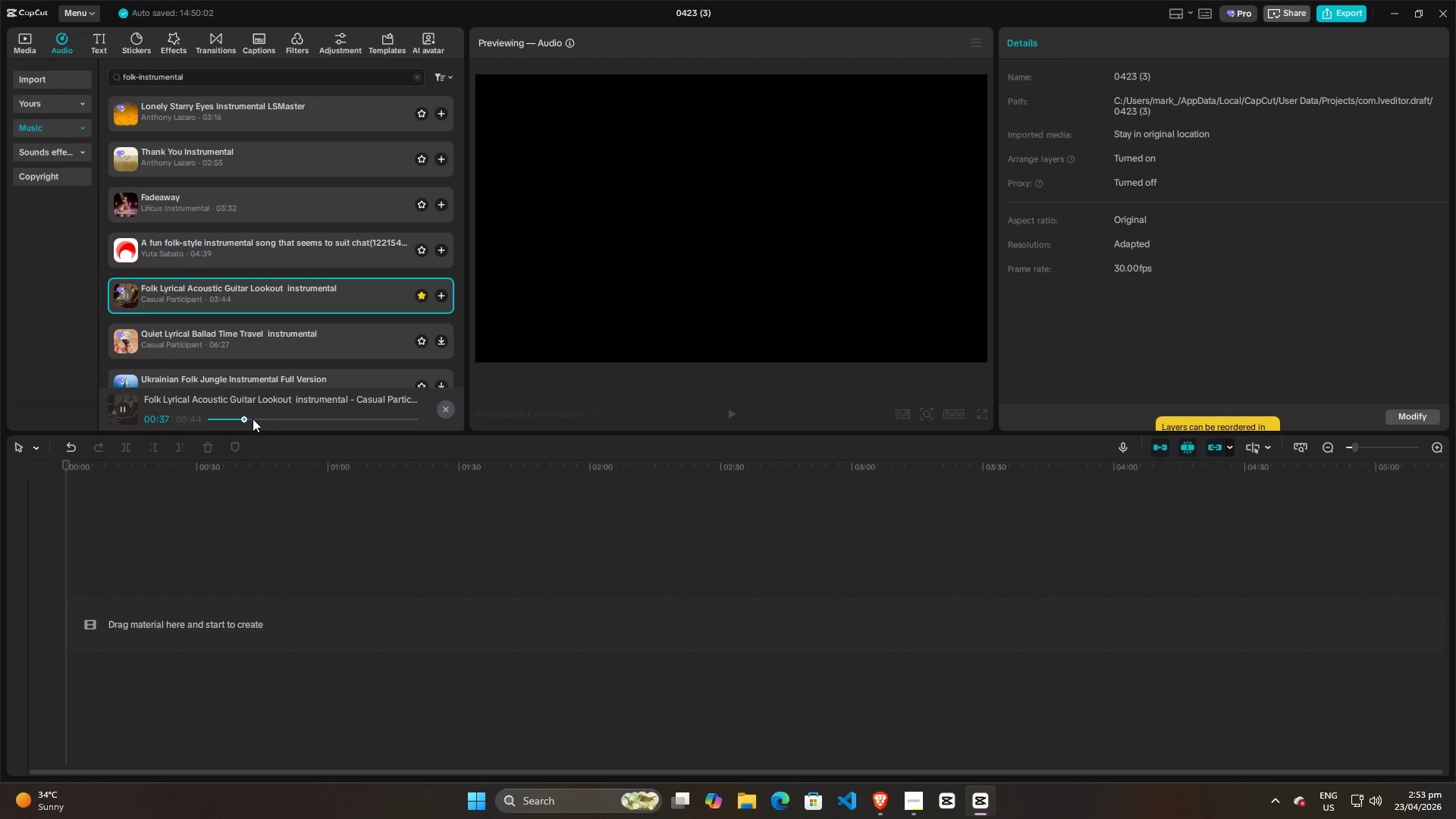 
left_click([258, 419])
 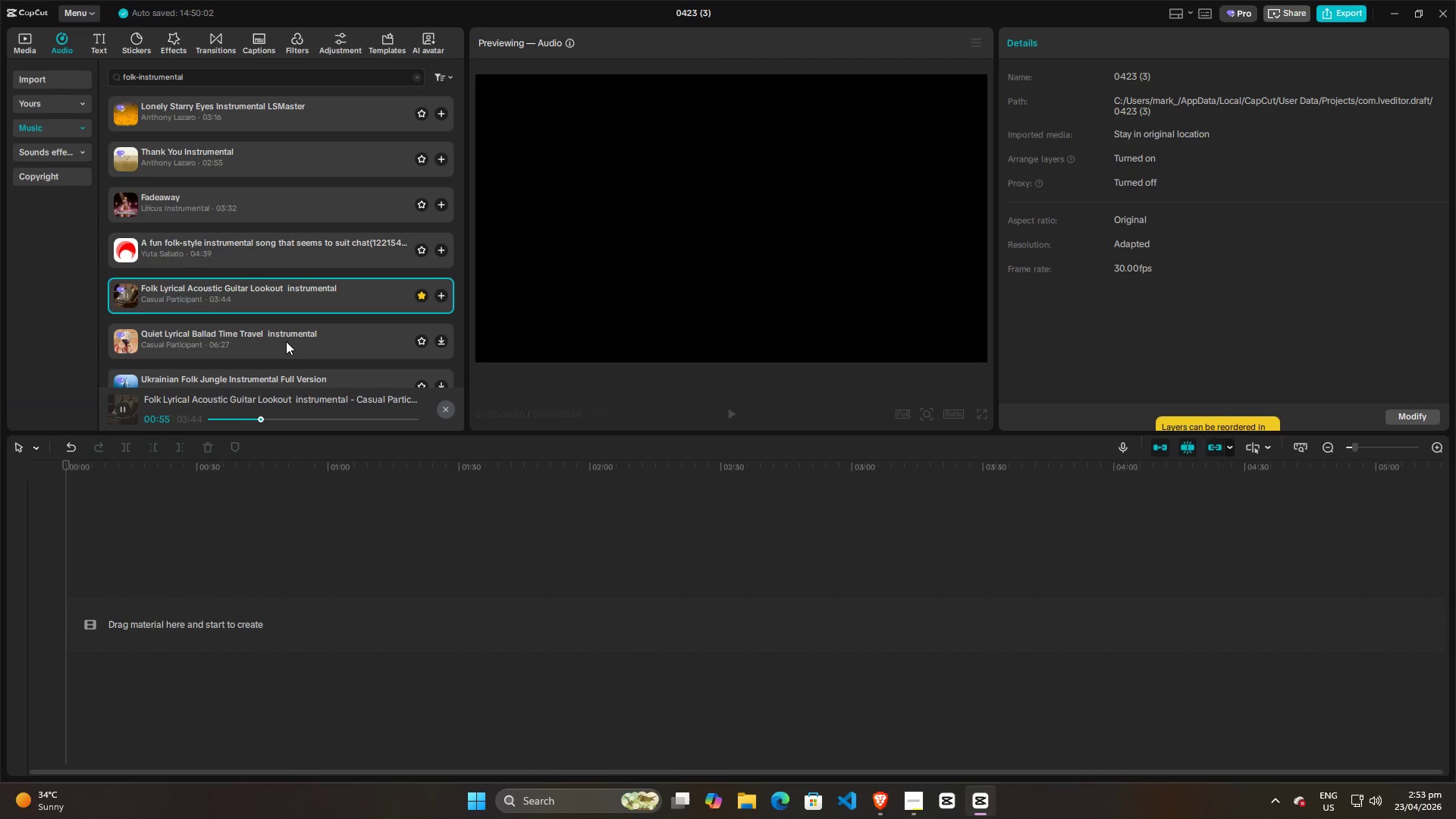 
scroll: coordinate [279, 344], scroll_direction: up, amount: 8.0
 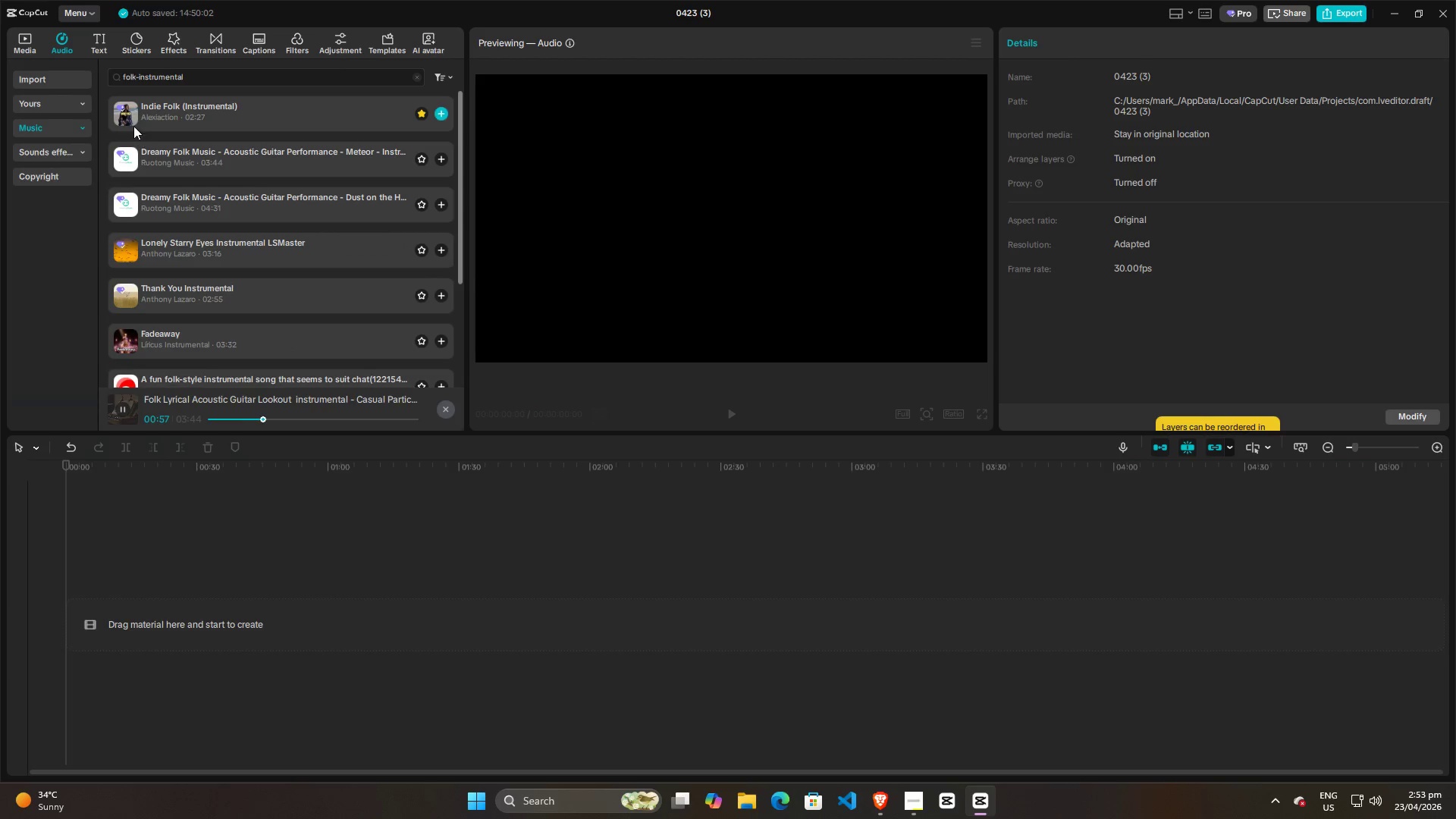 
left_click([130, 119])
 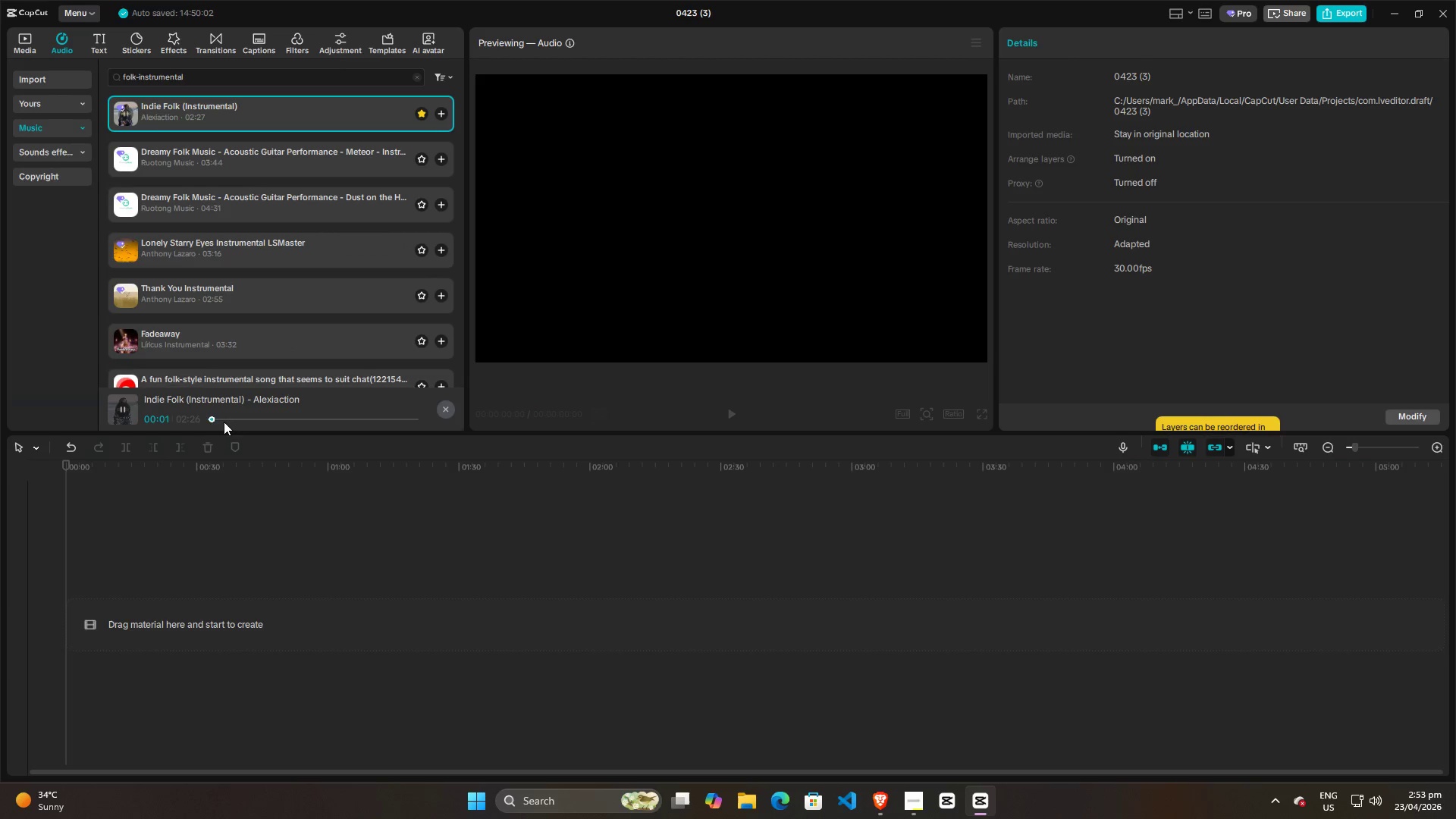 
left_click([226, 420])
 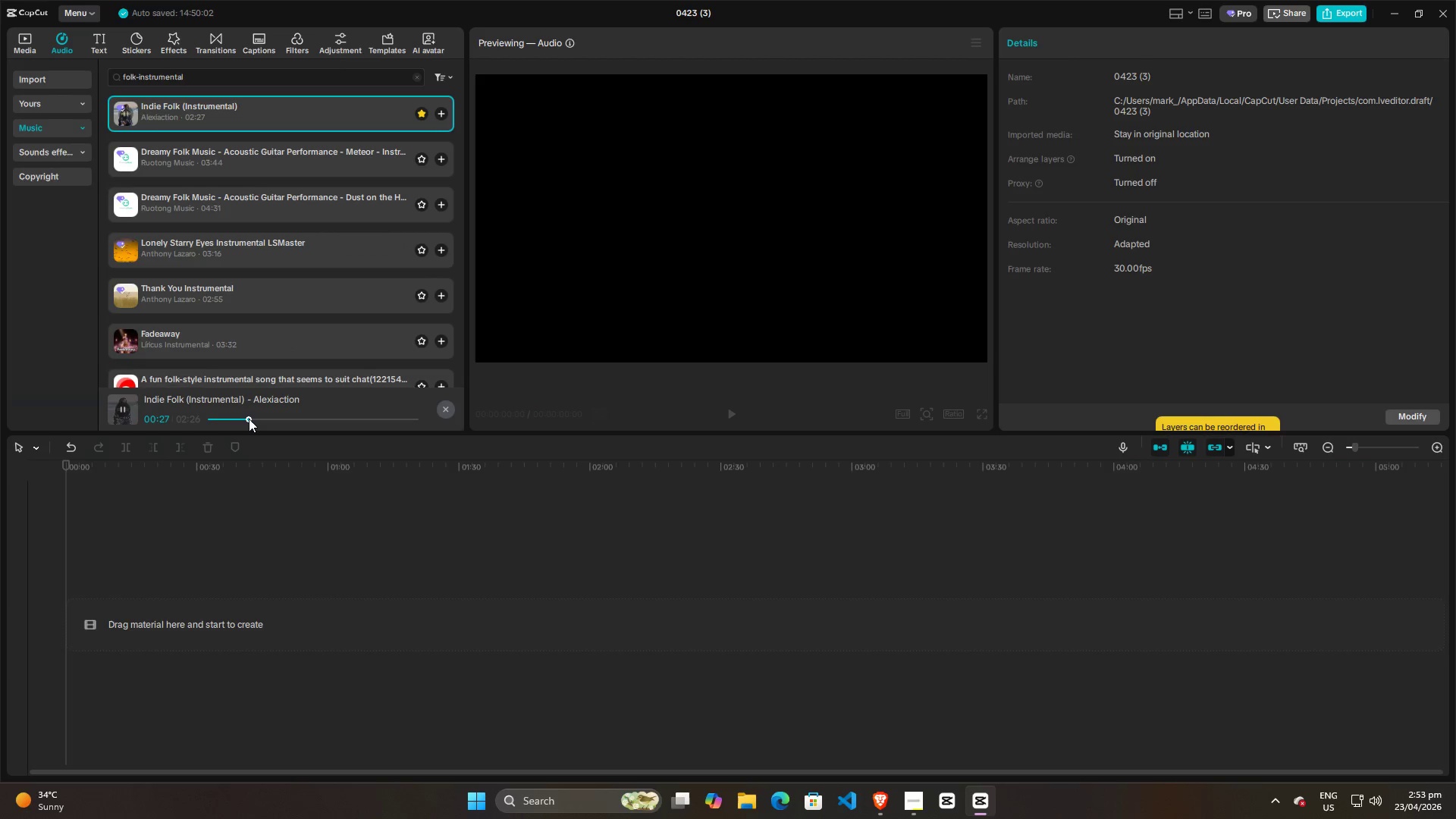 
double_click([258, 418])
 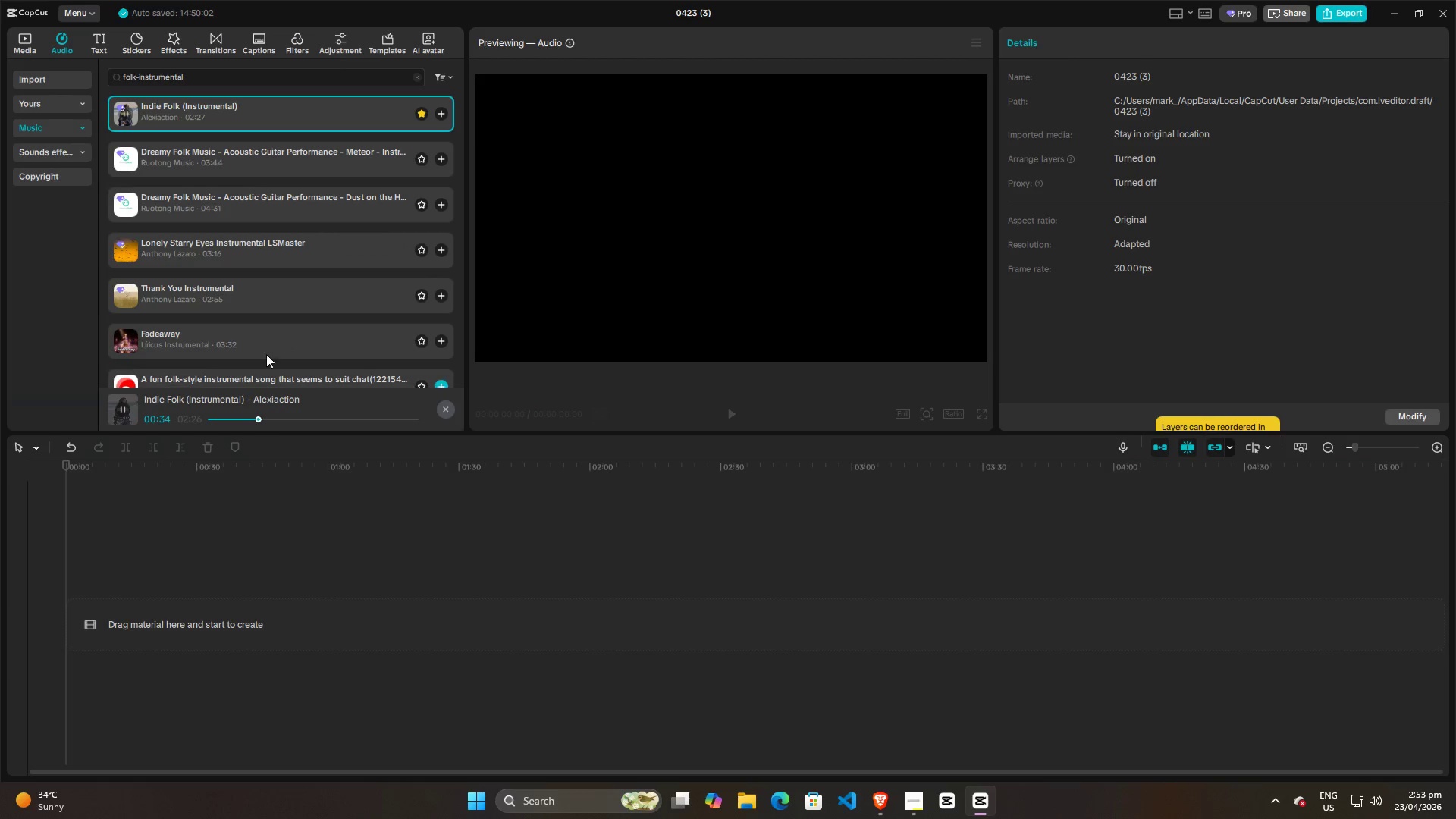 
scroll: coordinate [259, 322], scroll_direction: down, amount: 4.0
 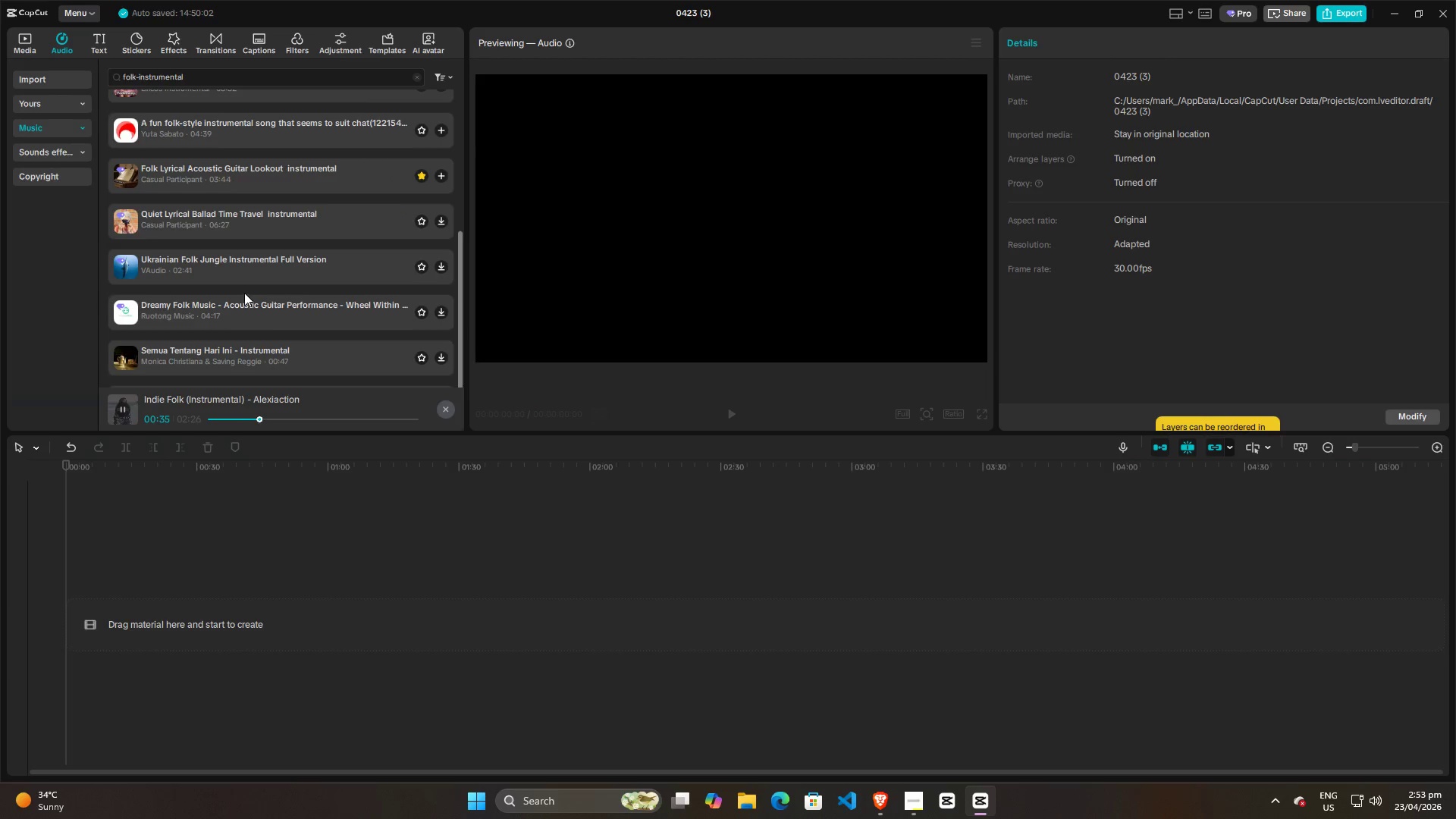 
scroll: coordinate [244, 293], scroll_direction: up, amount: 1.0
 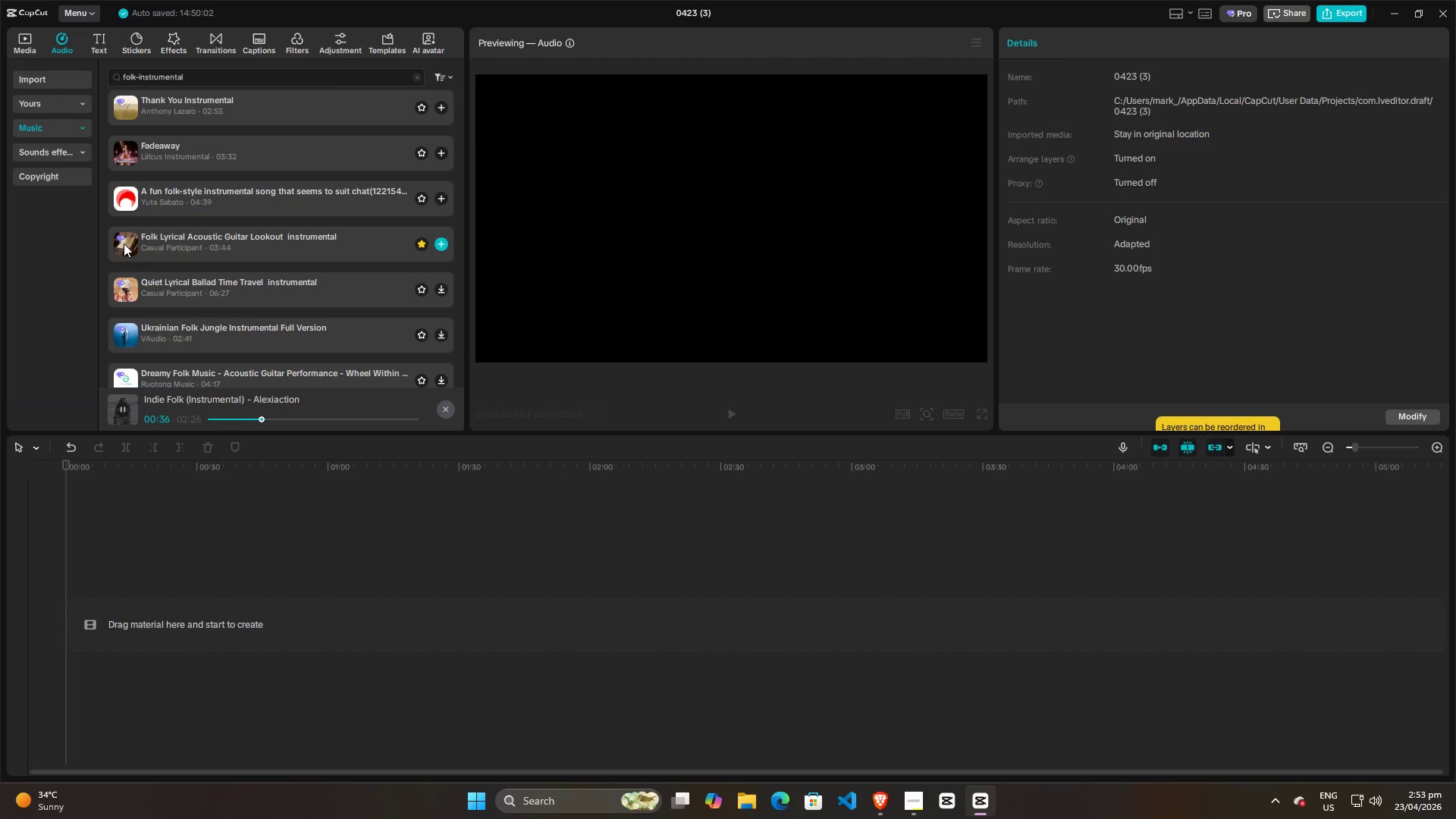 
left_click([124, 243])
 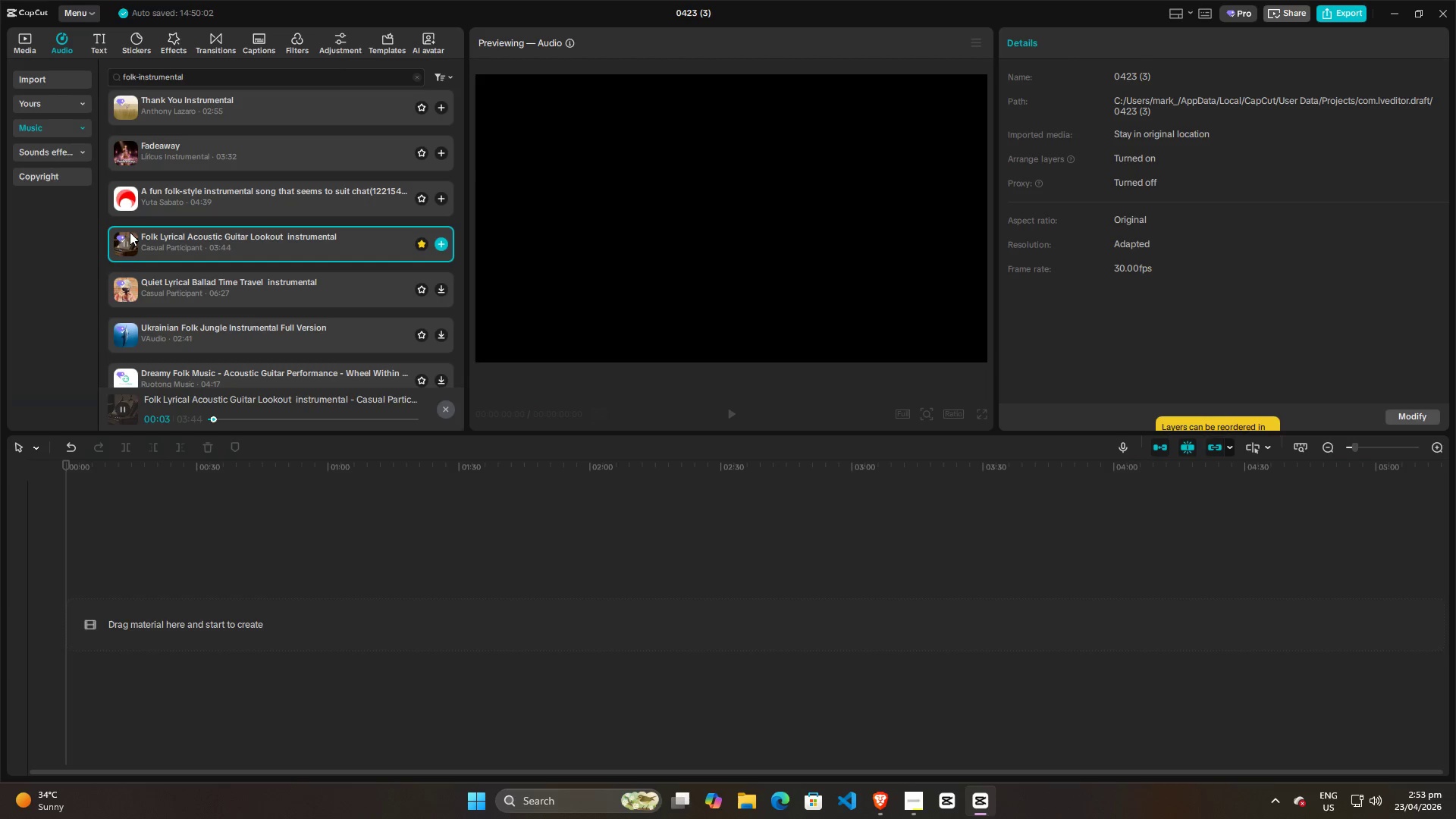 
wait(8.19)
 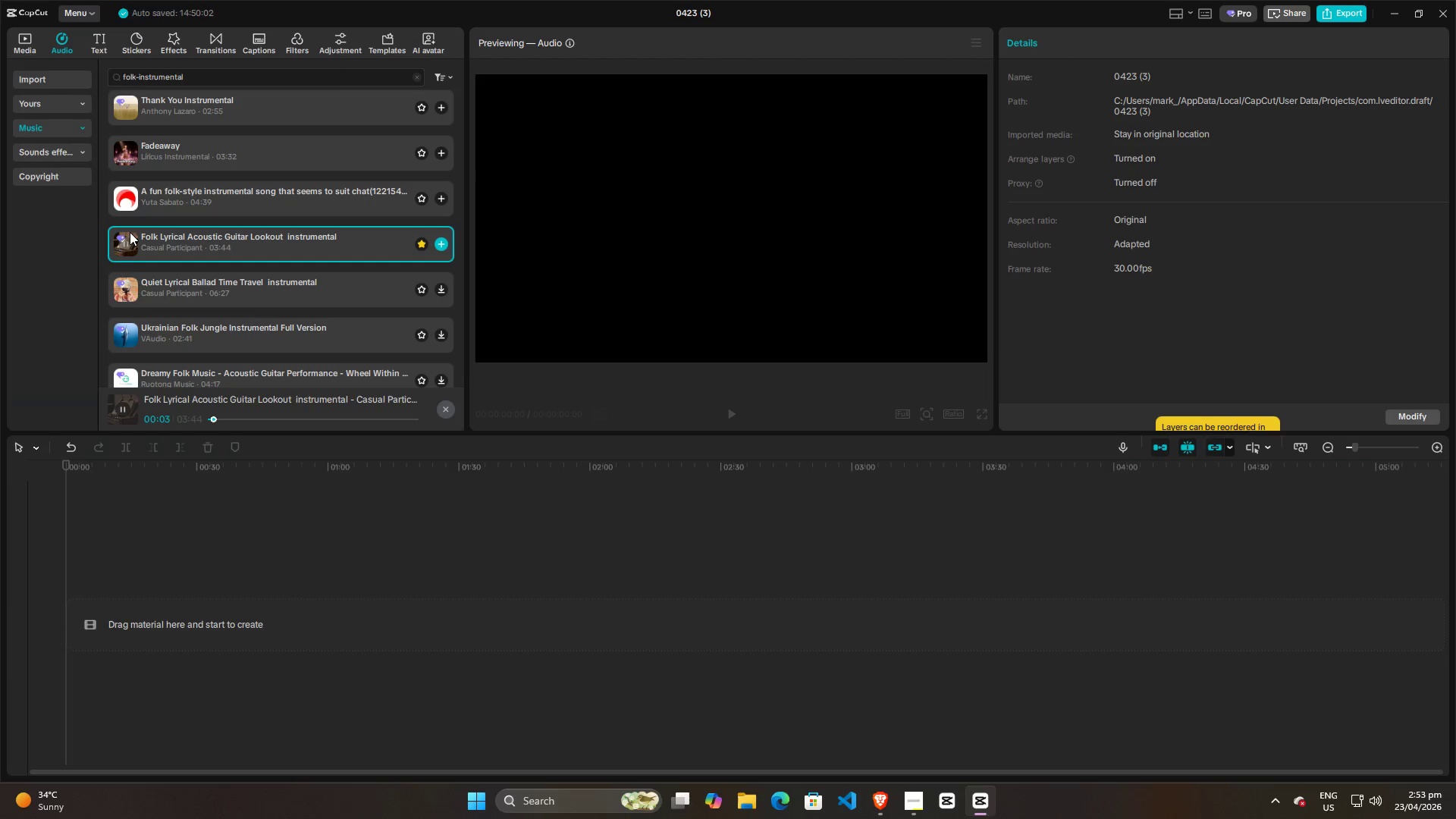 
left_click([445, 245])
 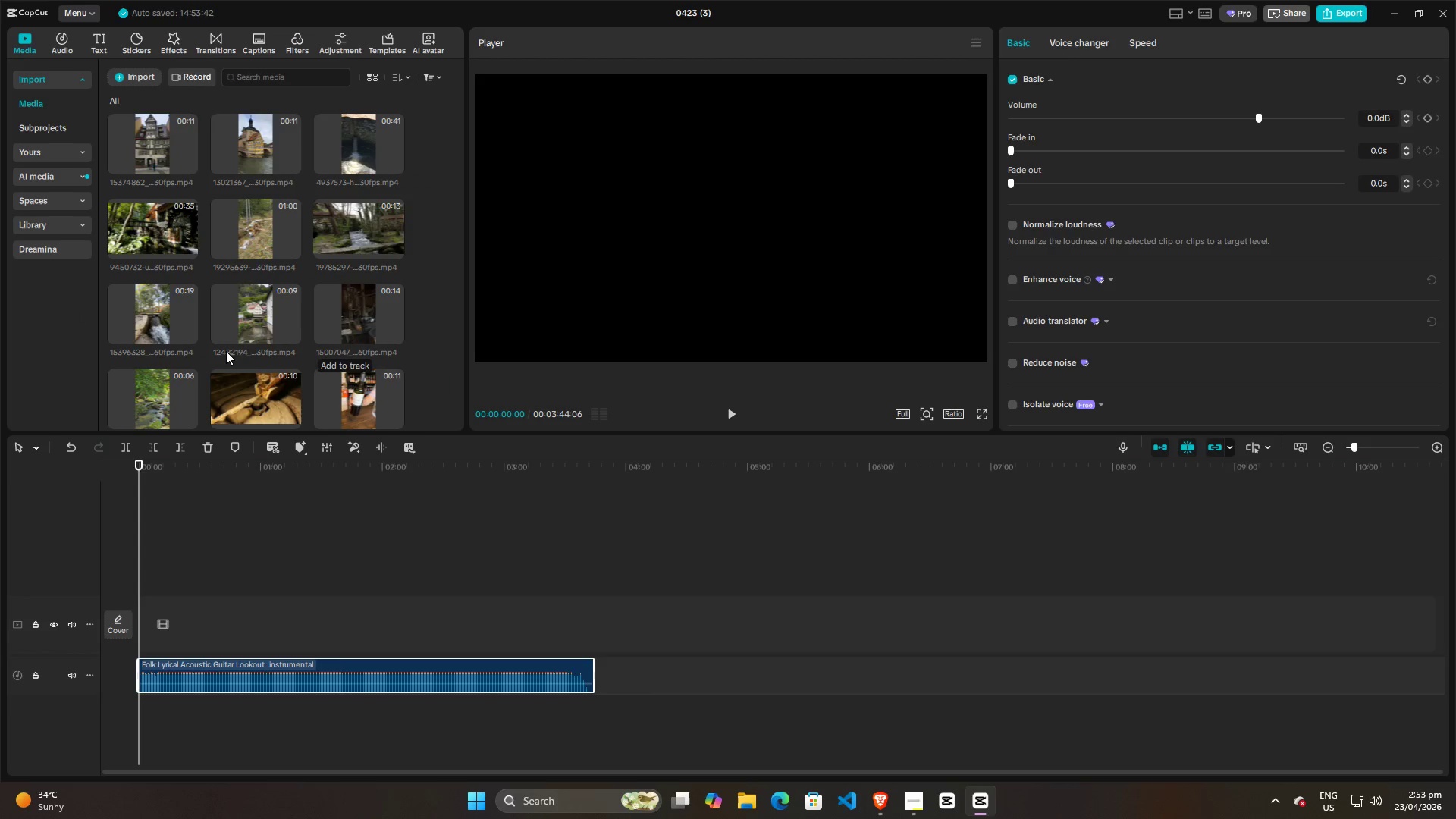 
wait(5.94)
 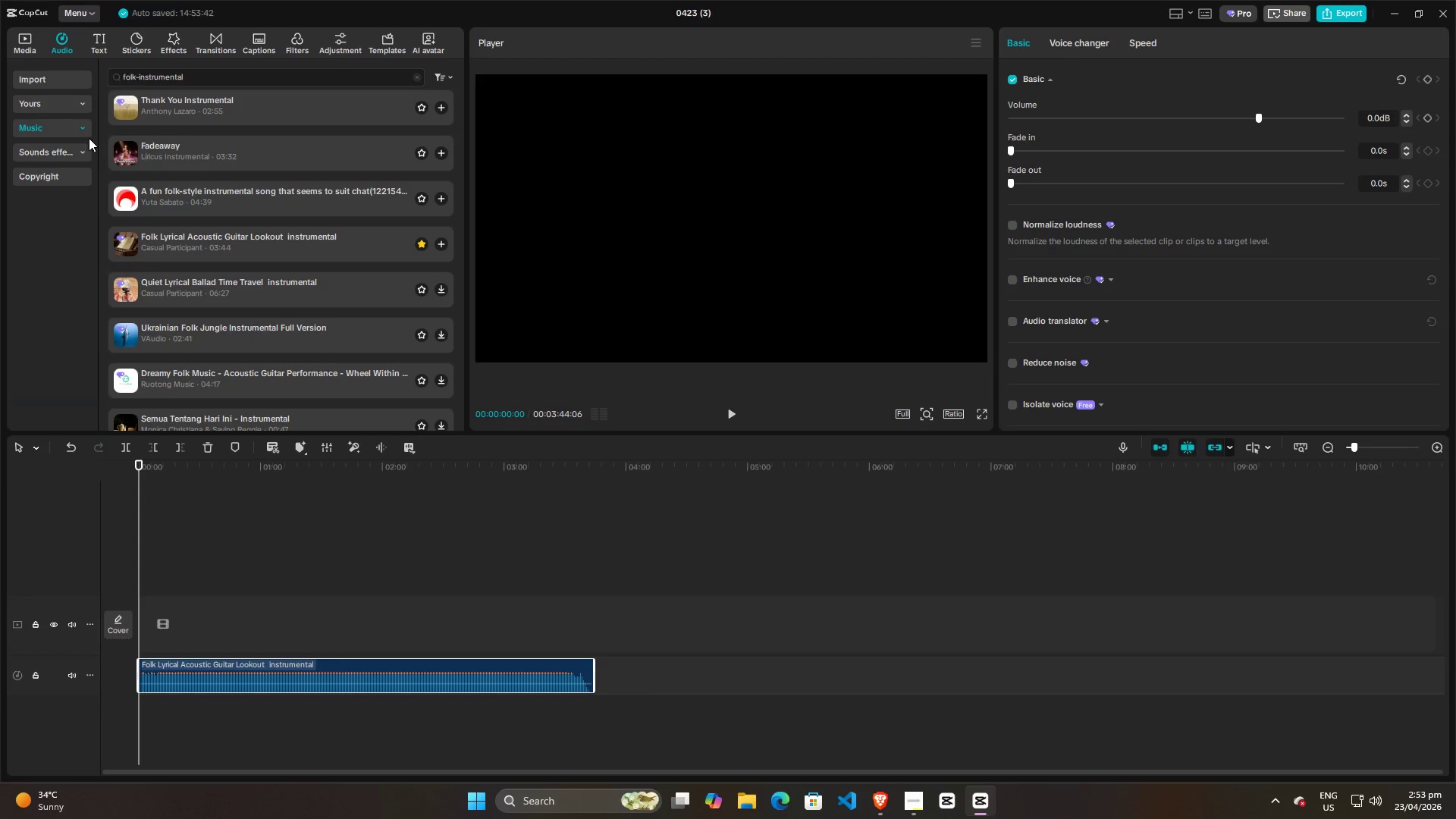 
key(Space)
 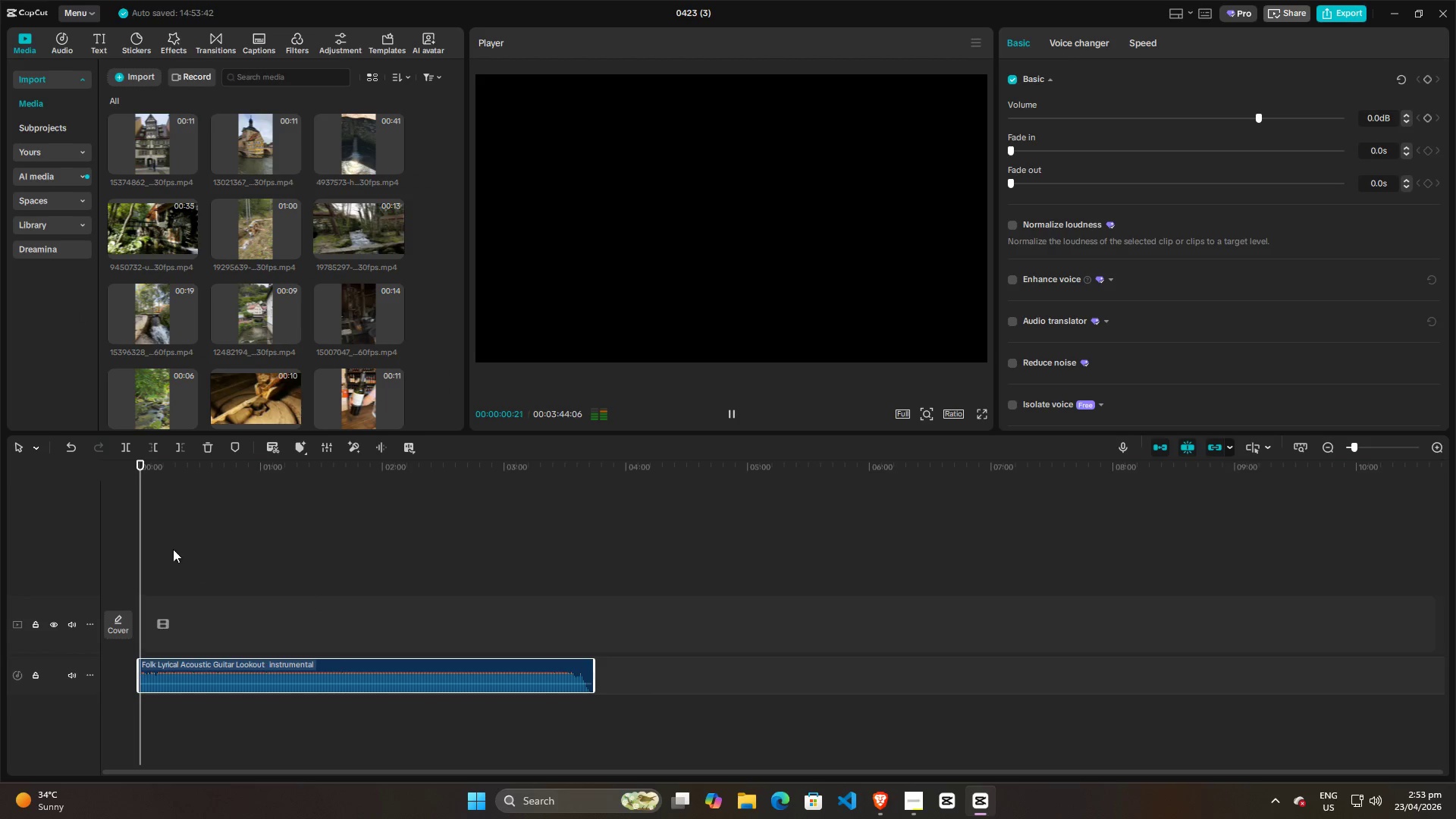 
key(Space)
 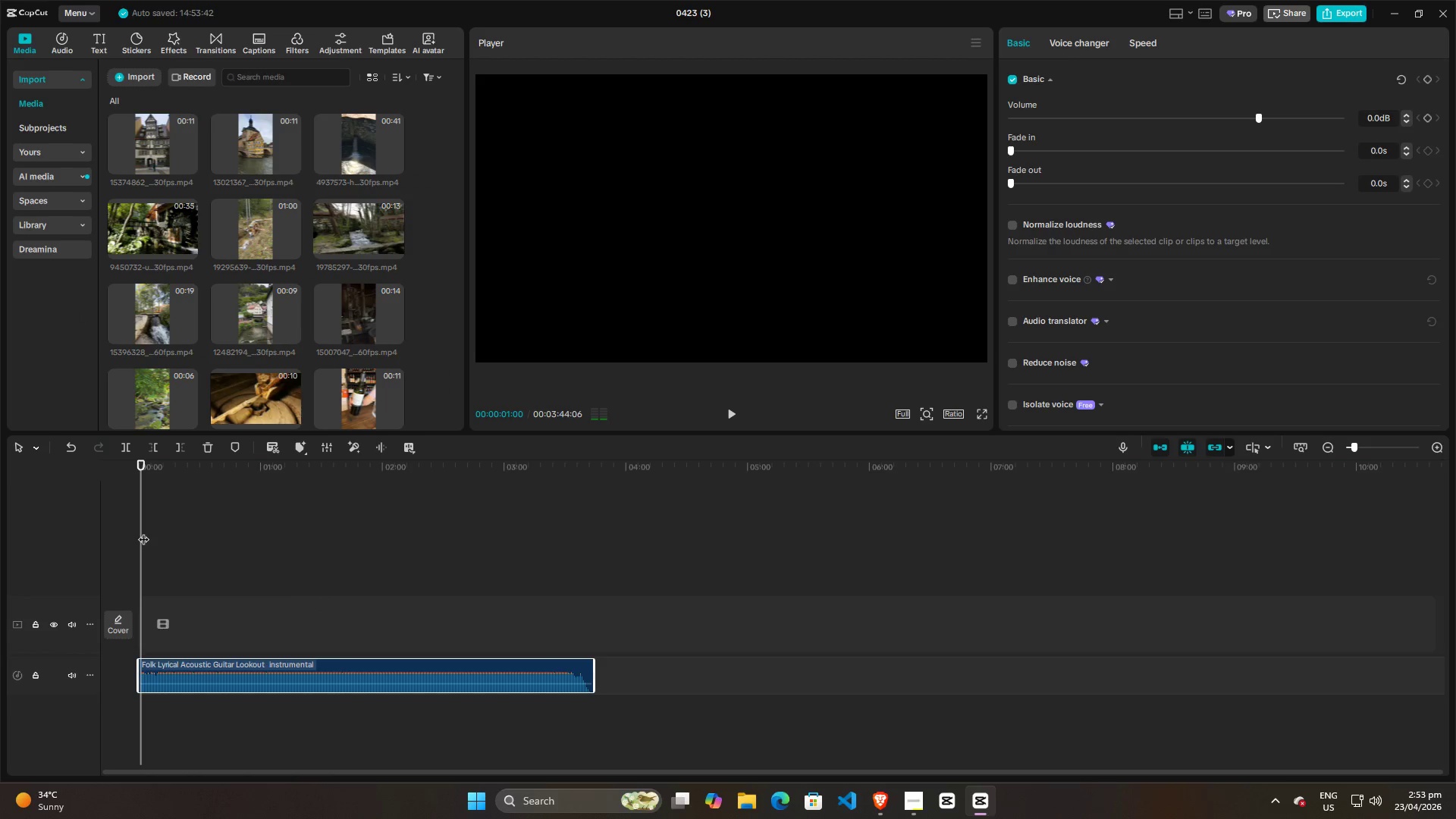 
left_click_drag(start_coordinate=[143, 532], to_coordinate=[117, 531])
 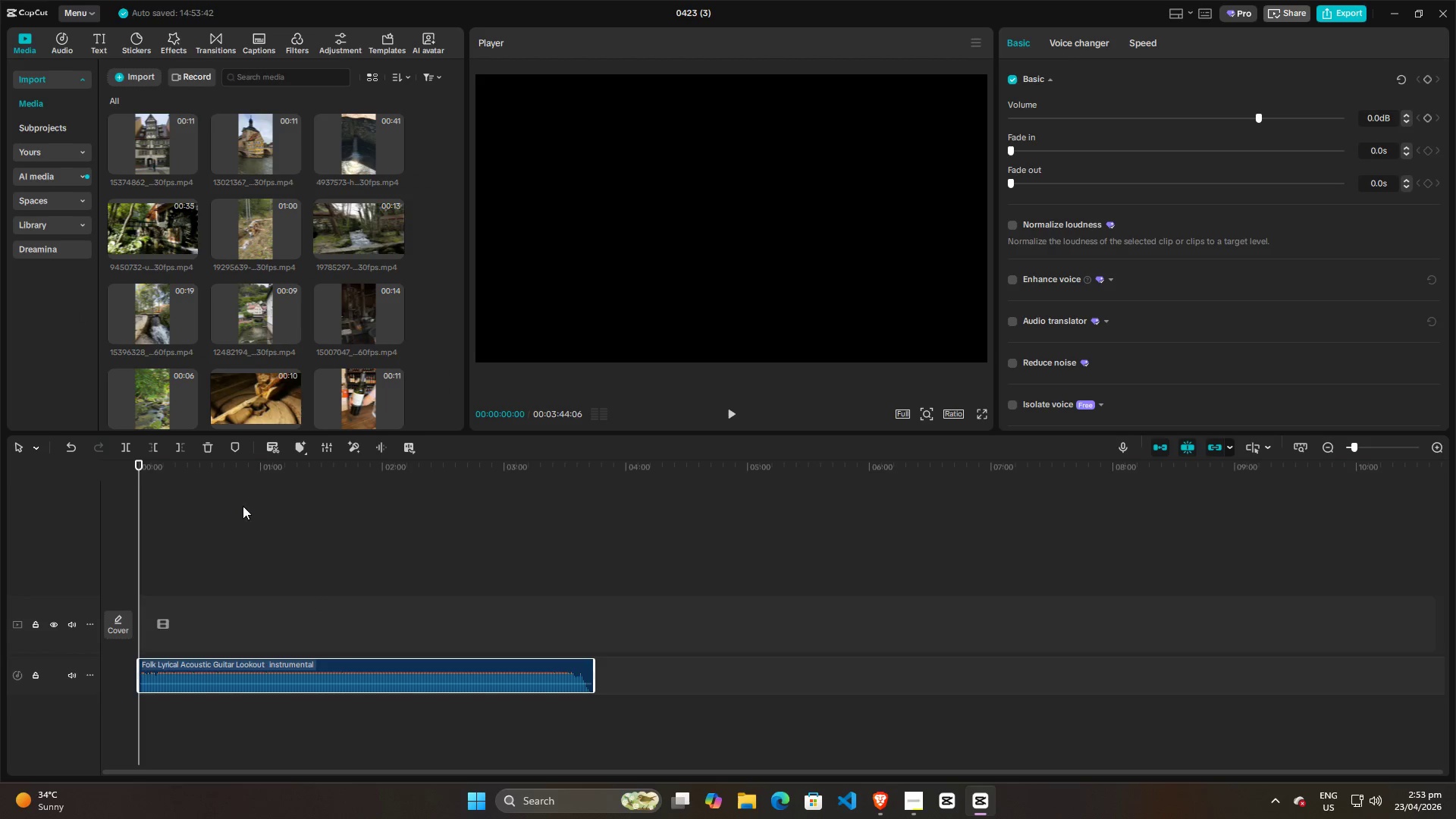 
key(Space)
 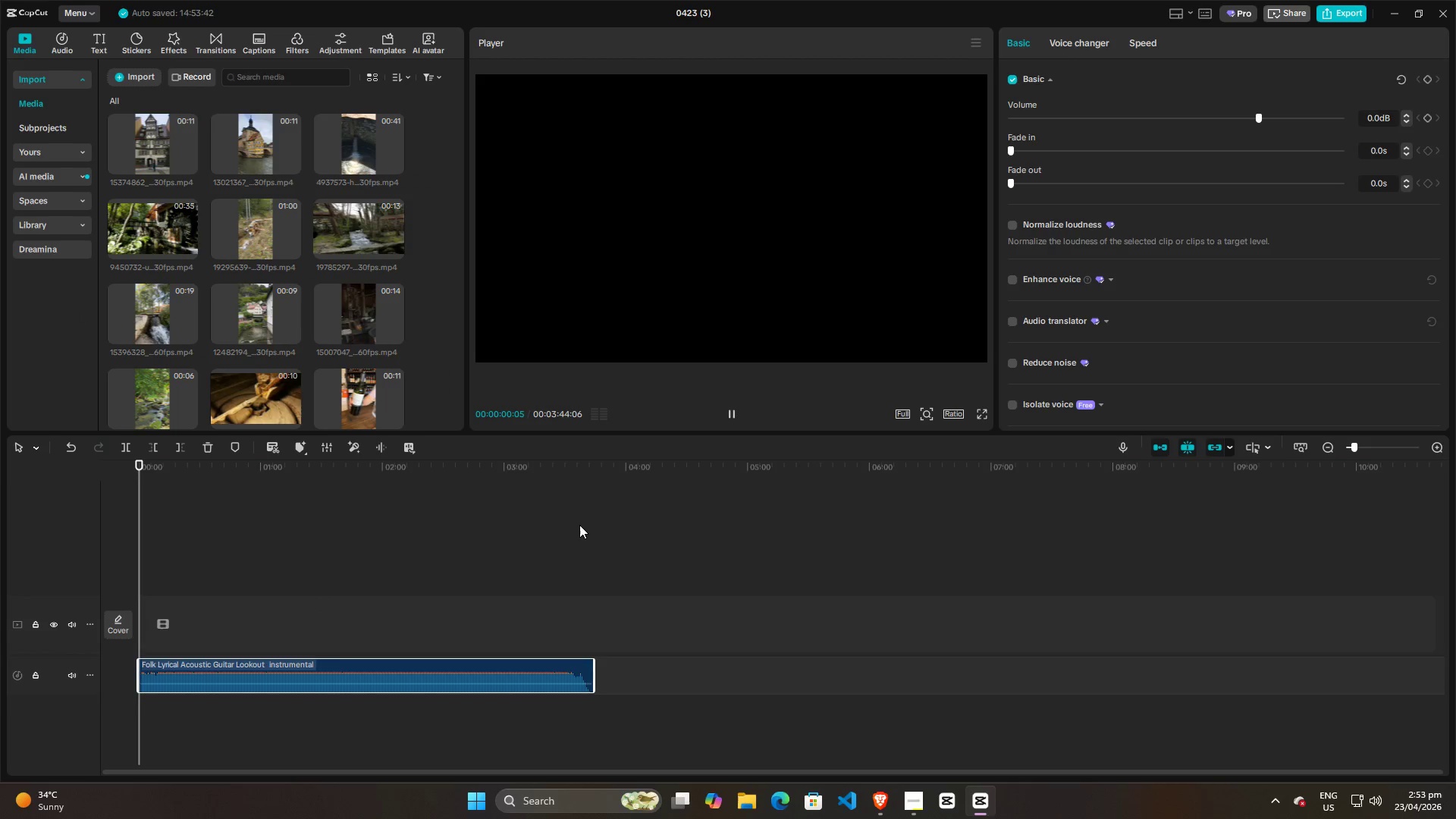 
key(Space)
 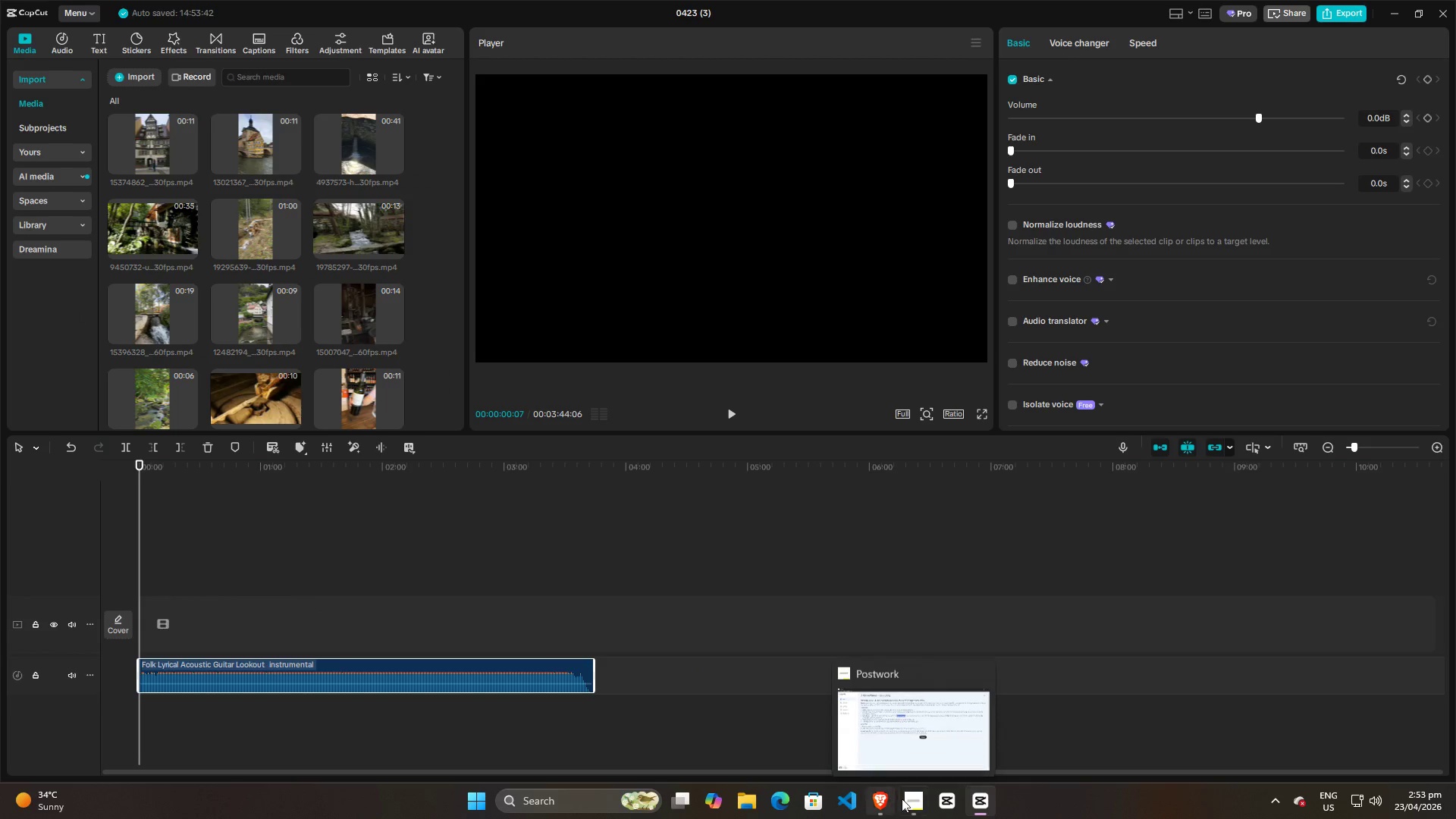 
left_click([908, 799])